 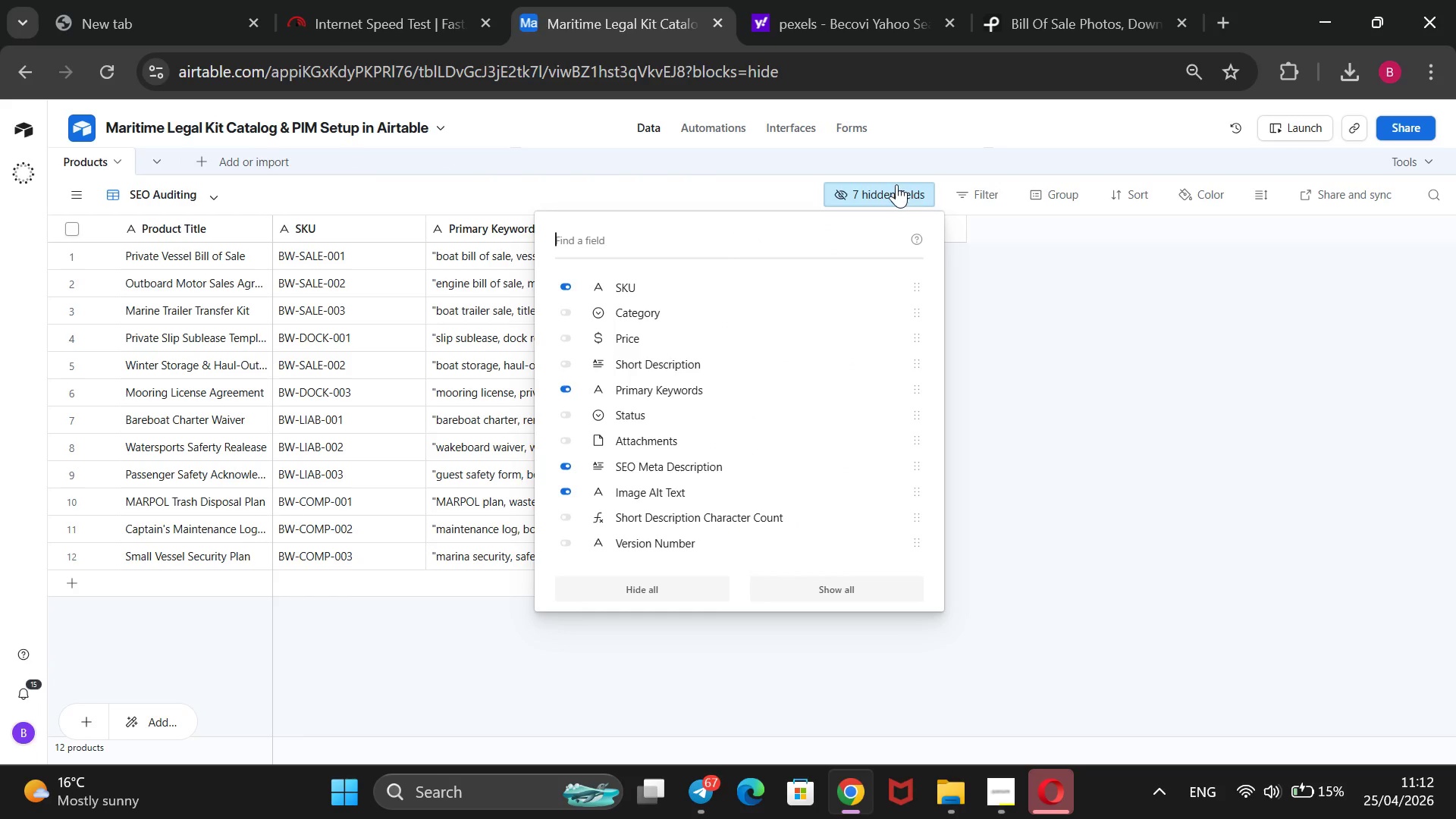 
left_click([577, 359])
 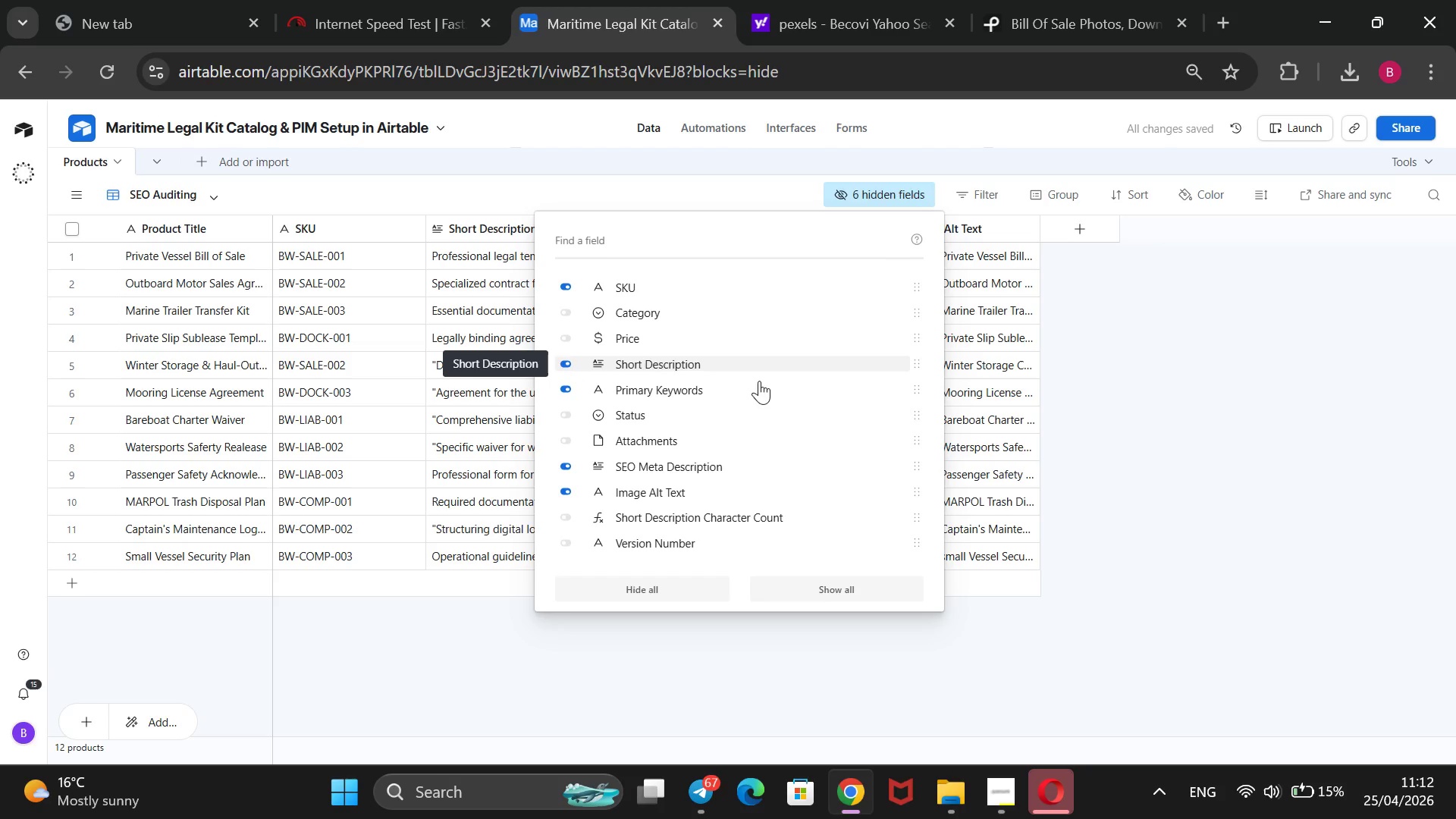 
left_click([1146, 447])
 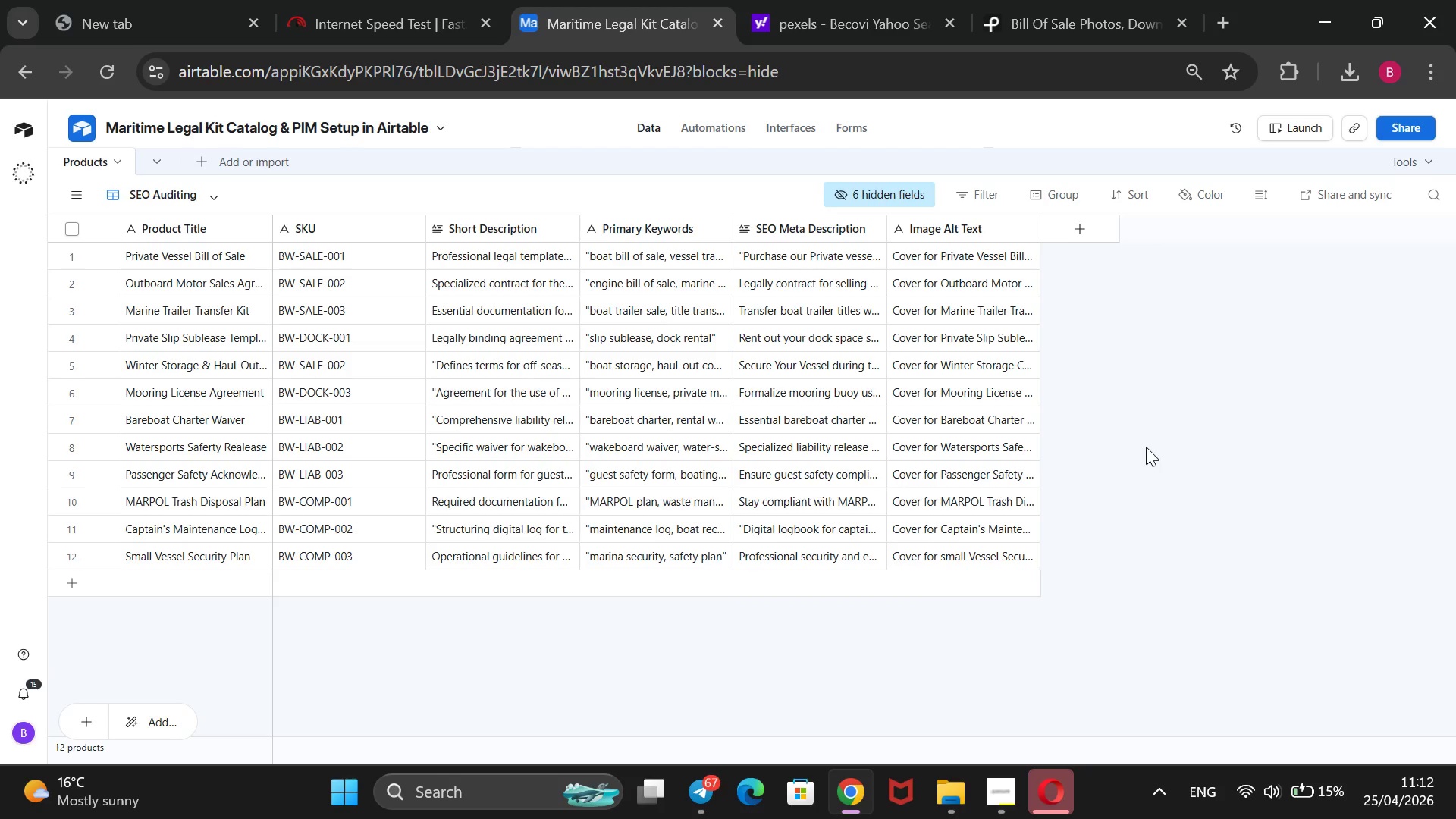 
hold_key(key=MetaLeft, duration=1.5)
 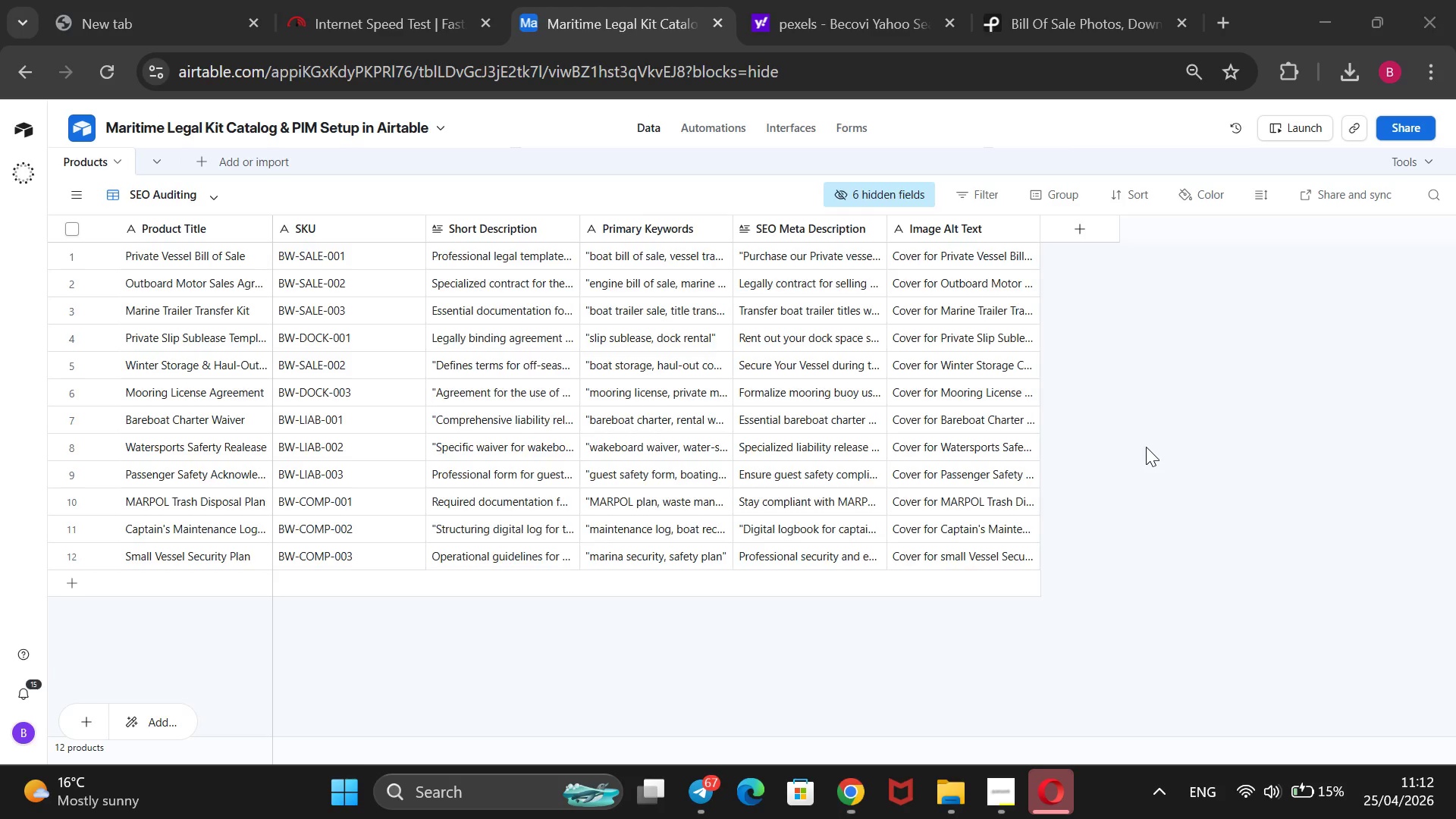 
hold_key(key=MetaLeft, duration=0.47)
 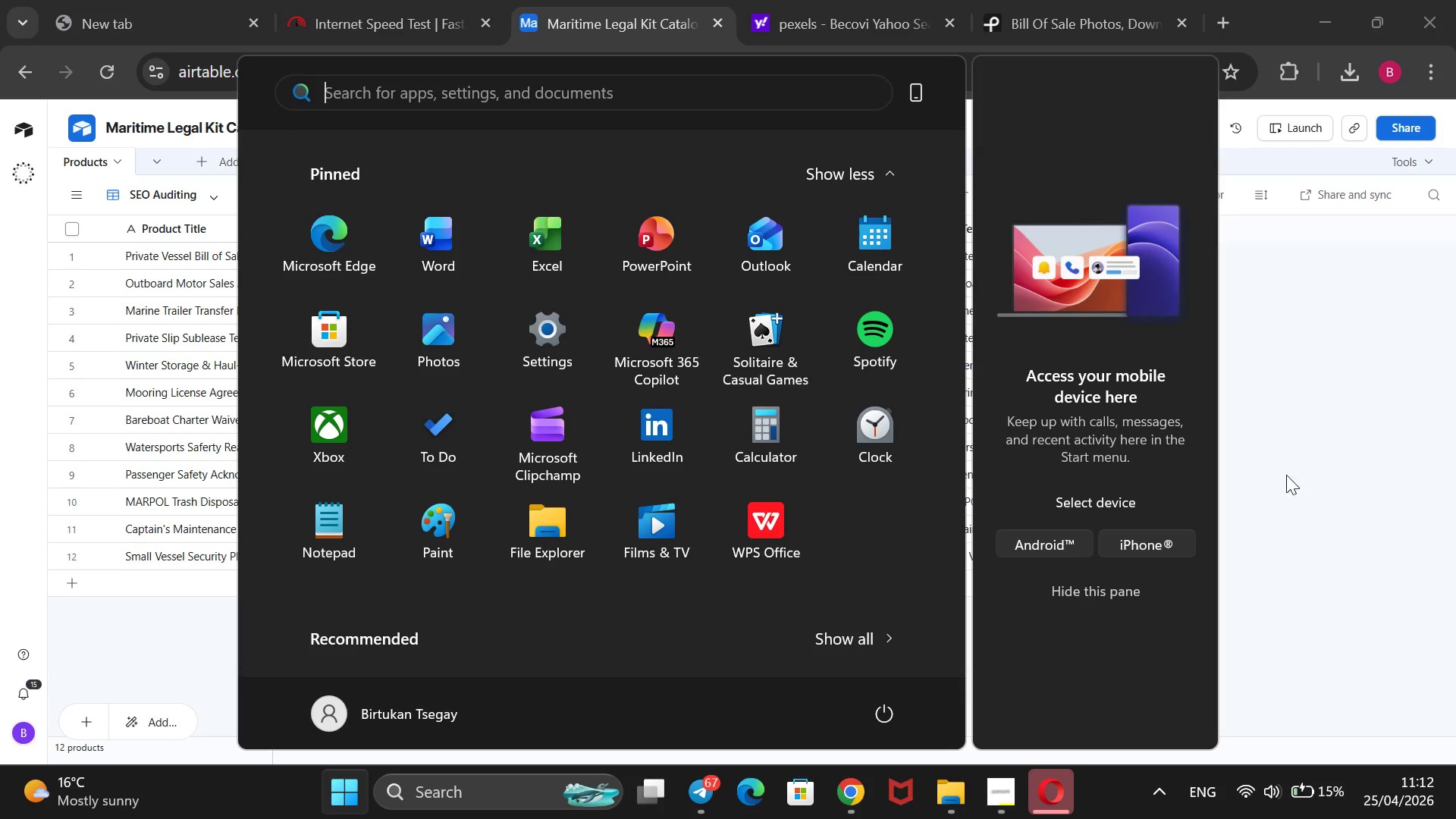 
left_click([1265, 475])
 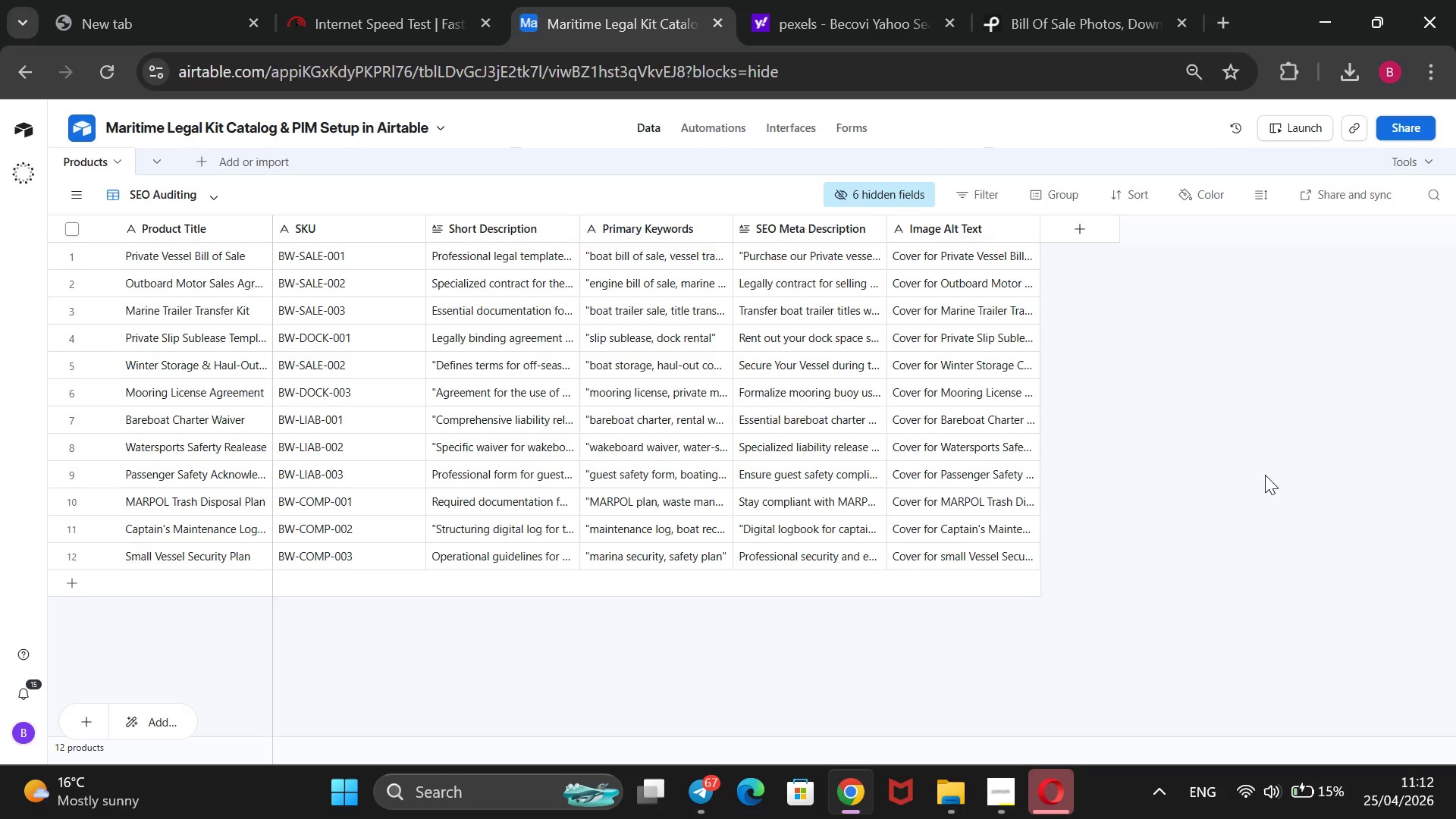 
key(Meta+PrintScreen)
 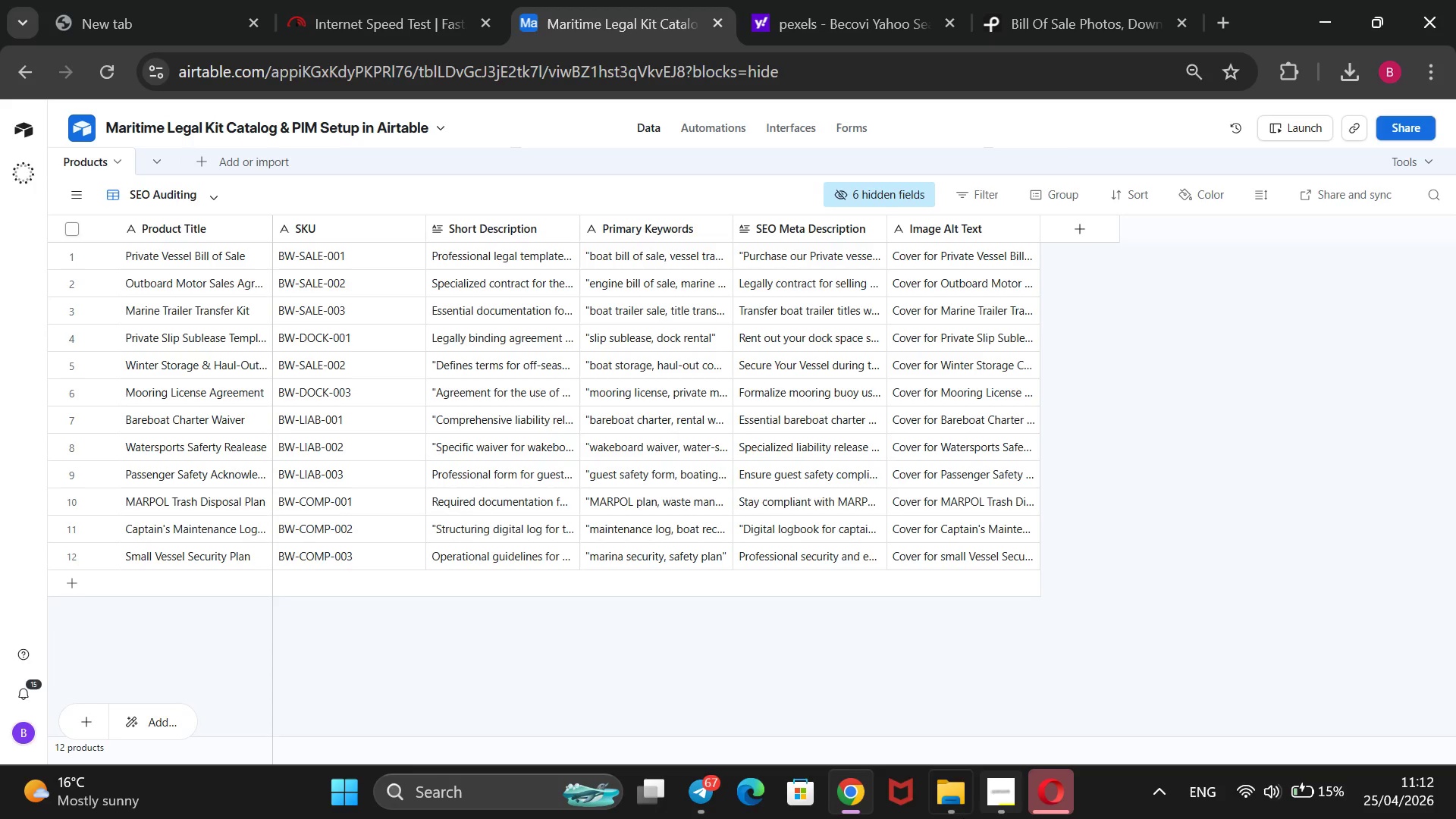 
left_click([961, 800])
 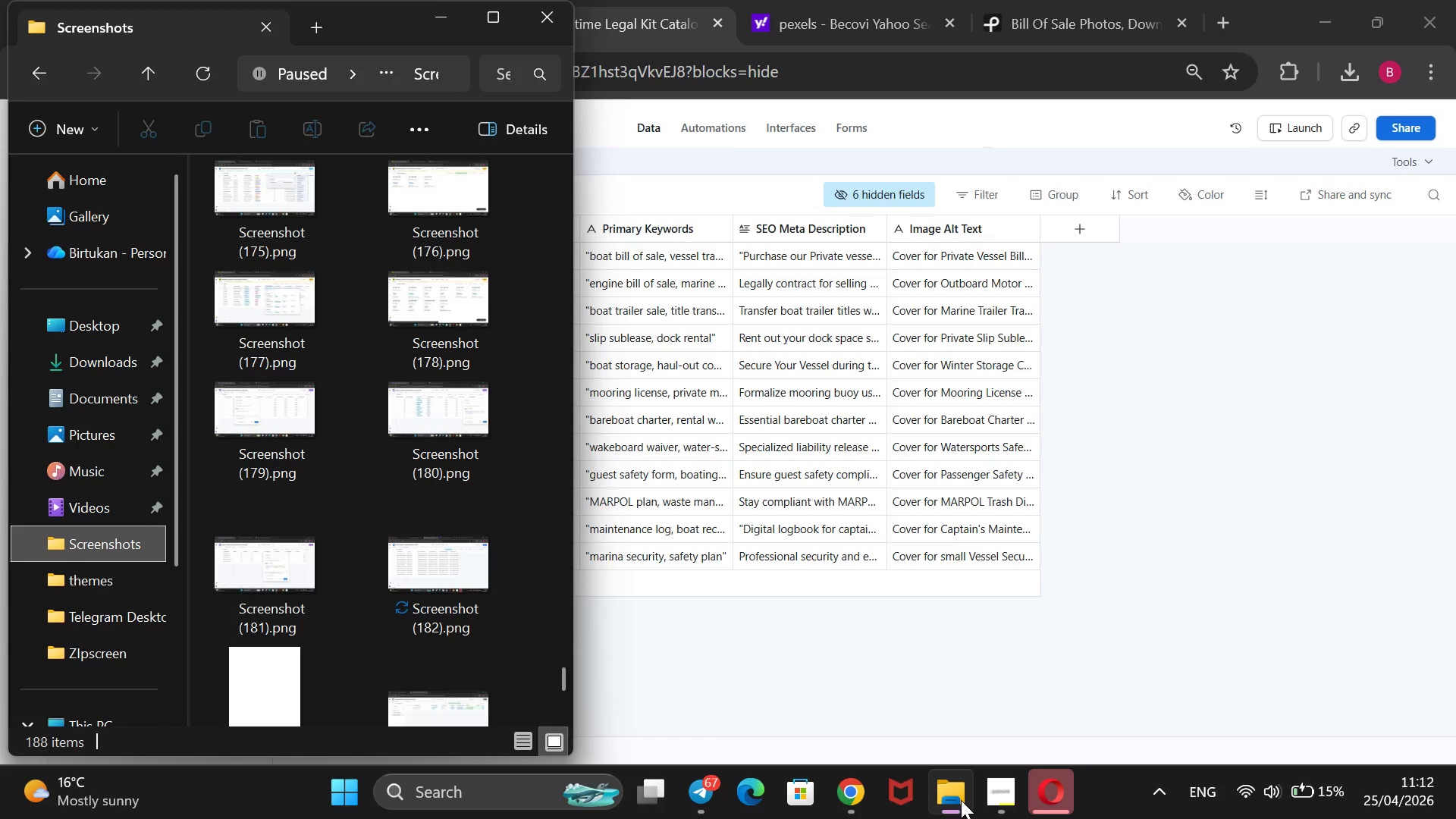 
left_click([961, 800])
 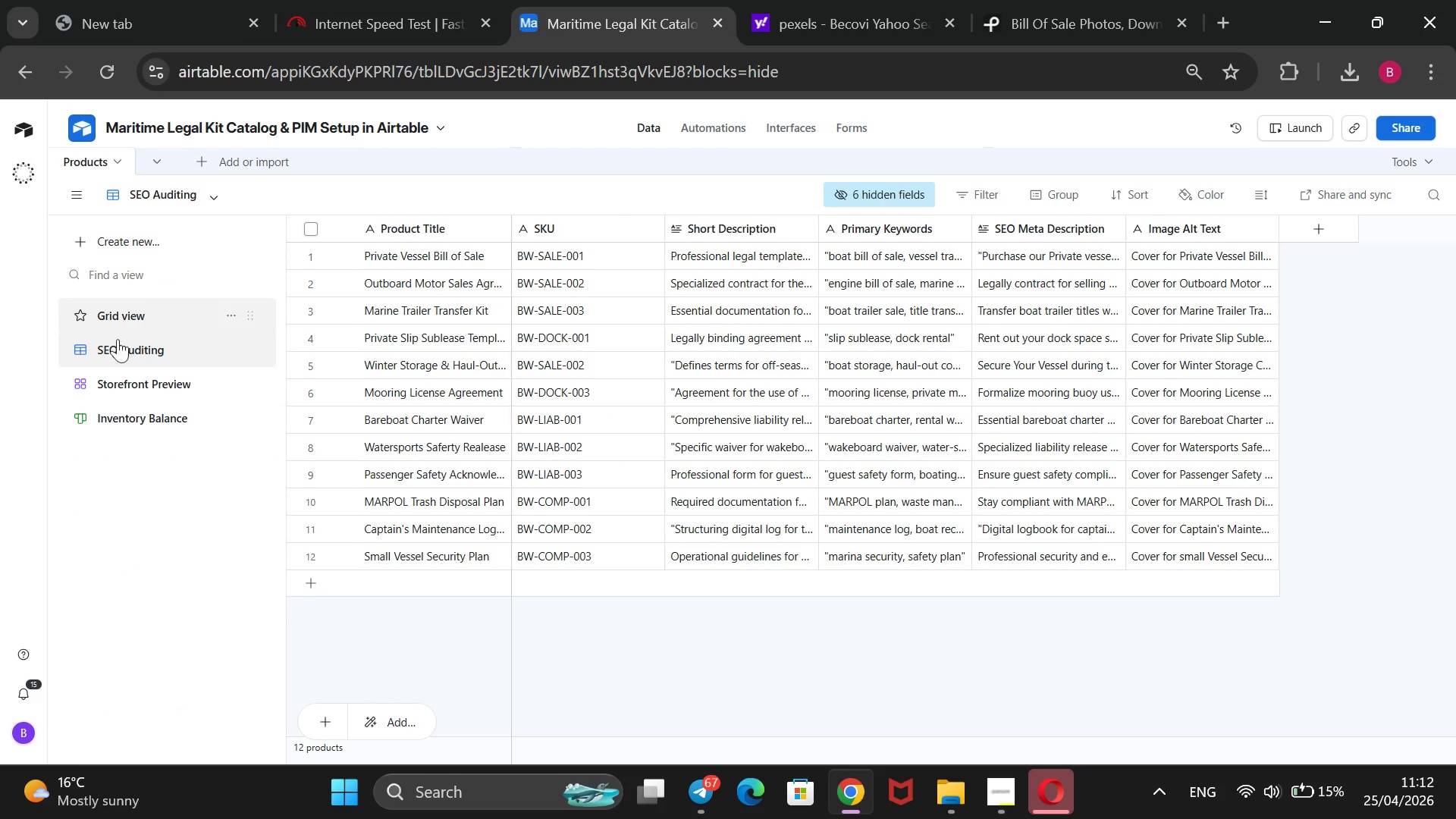 
left_click([136, 391])
 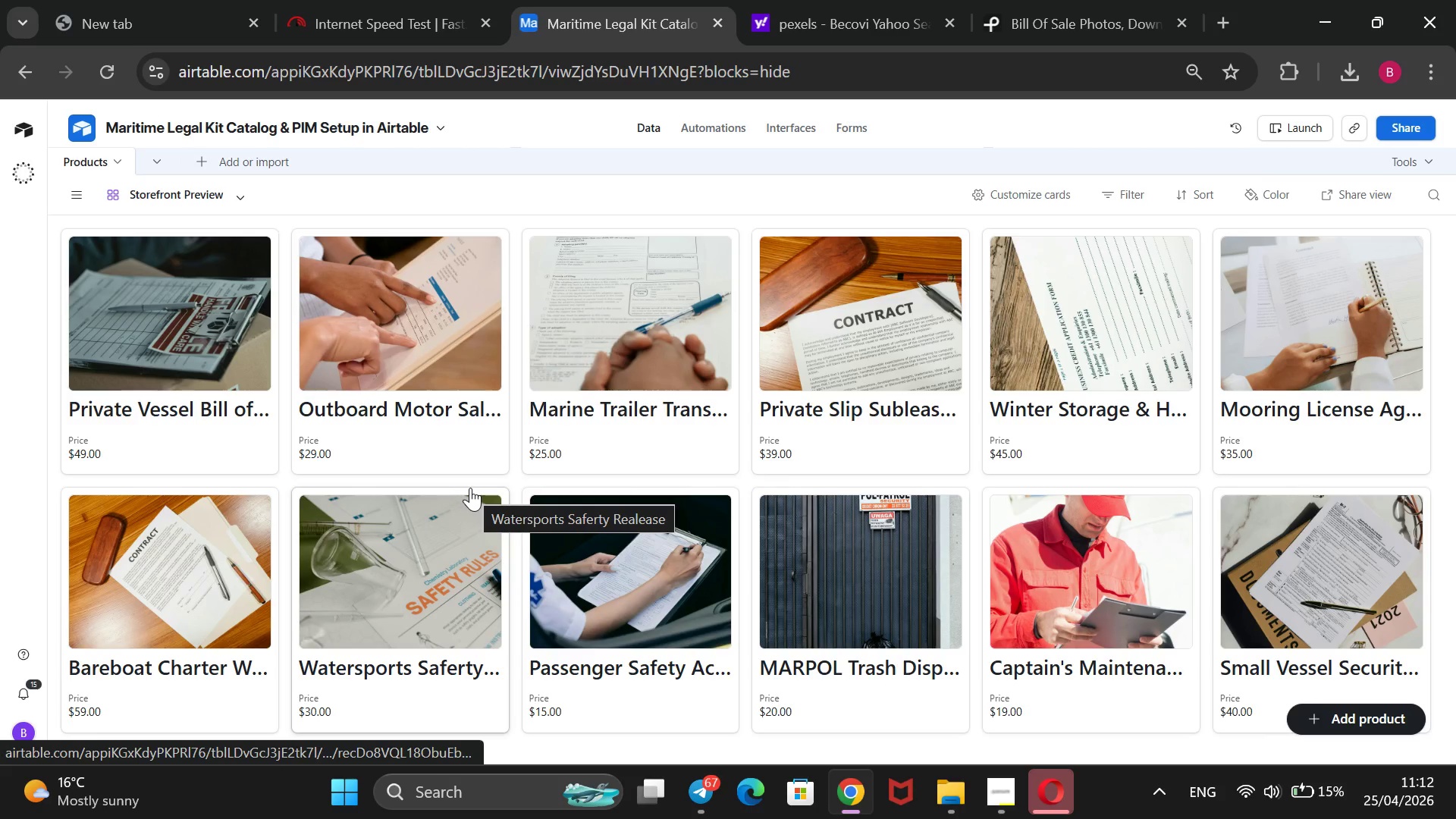 
scroll: coordinate [470, 488], scroll_direction: down, amount: 1.0
 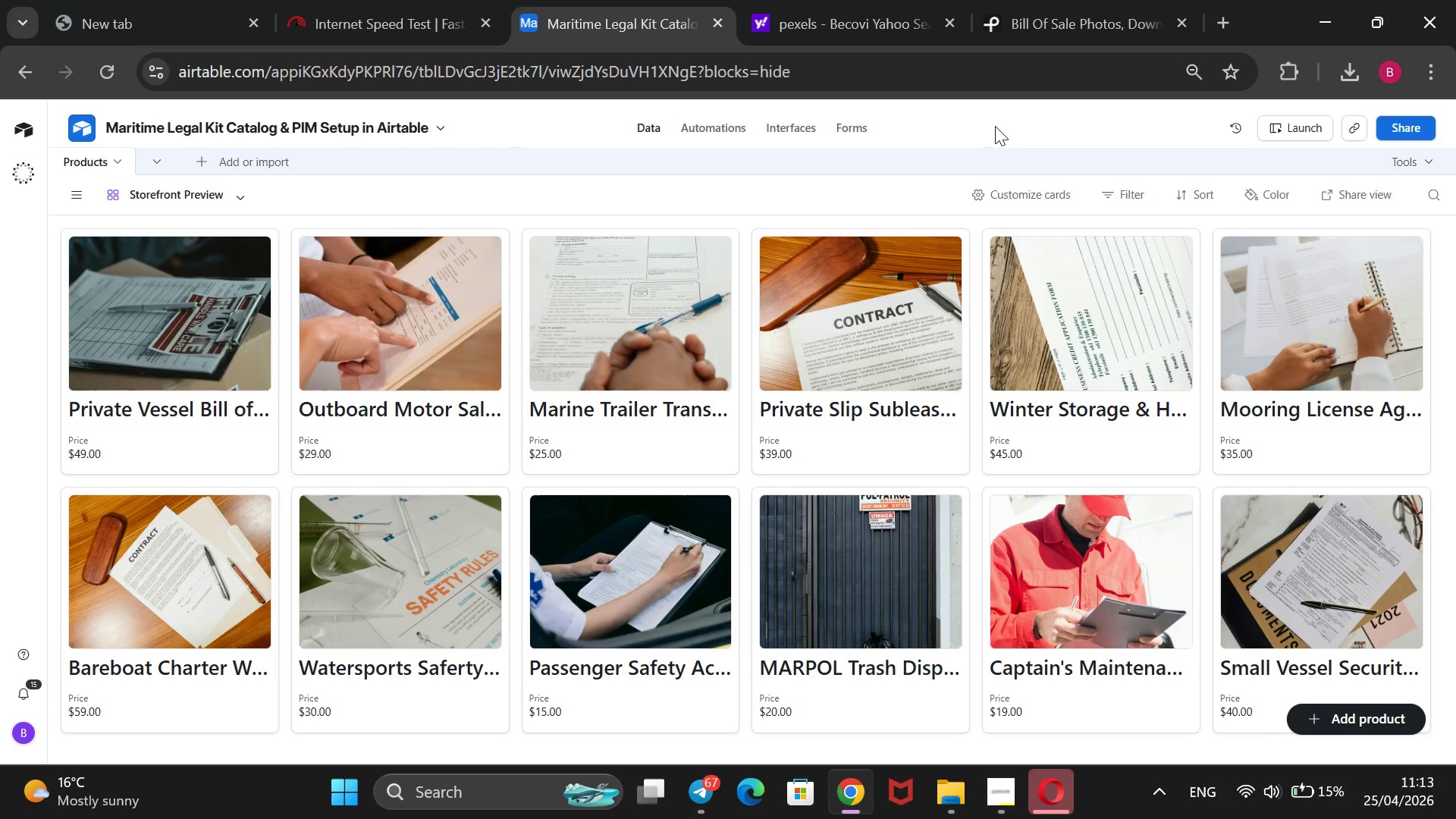 
key(Meta+PrintScreen)
 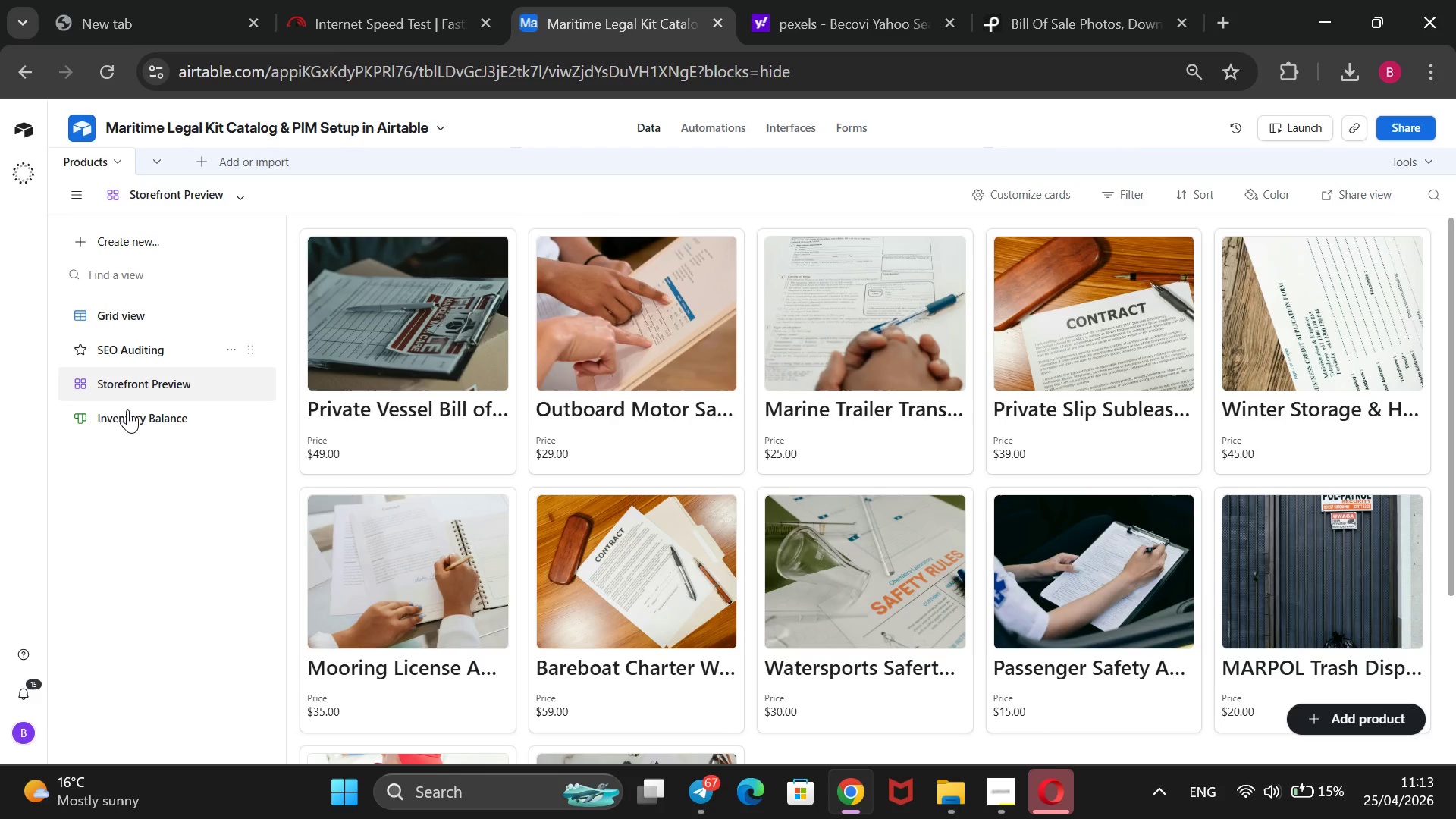 
left_click([130, 414])
 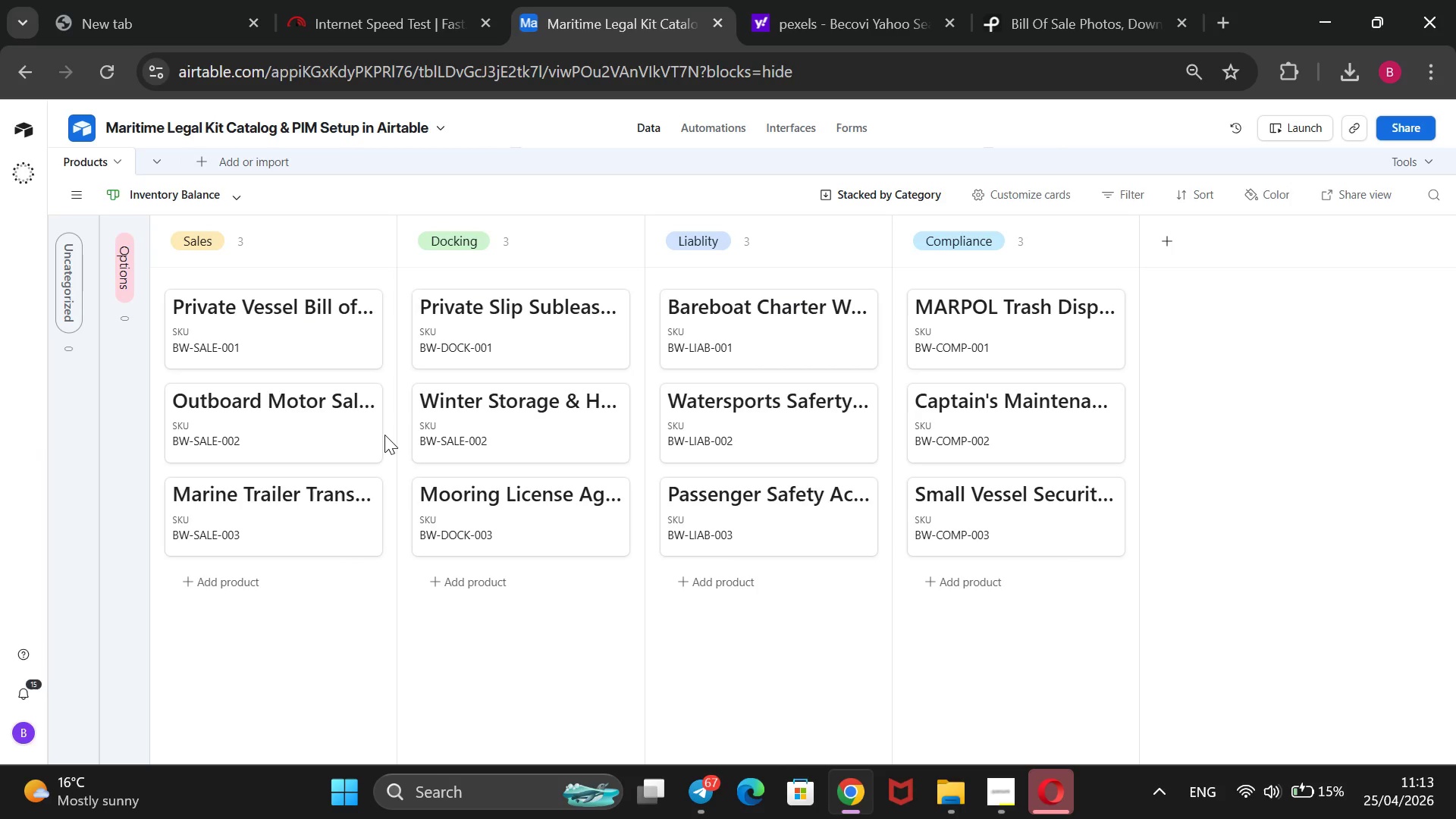 
key(Meta+PrintScreen)
 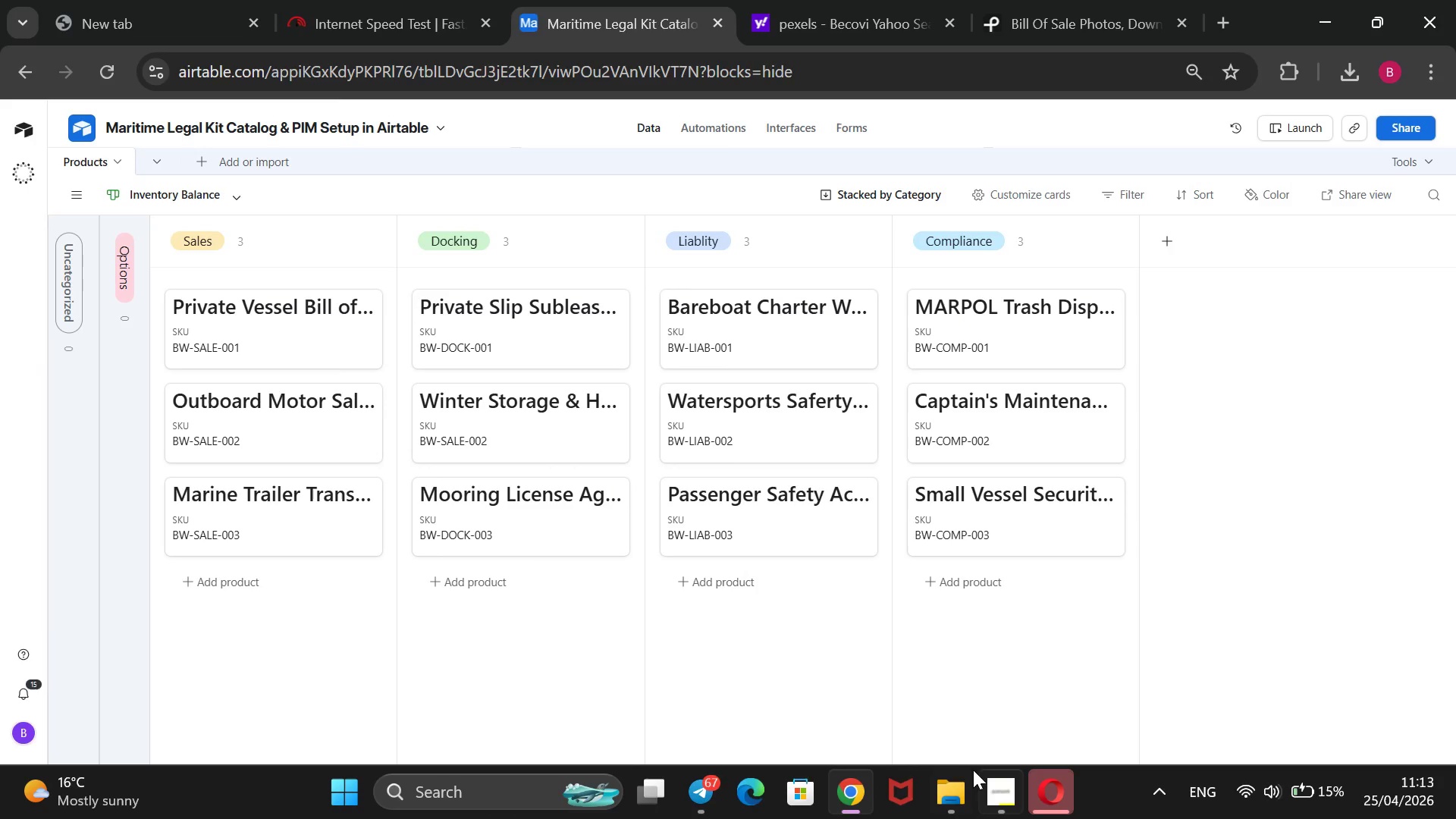 
left_click([948, 814])
 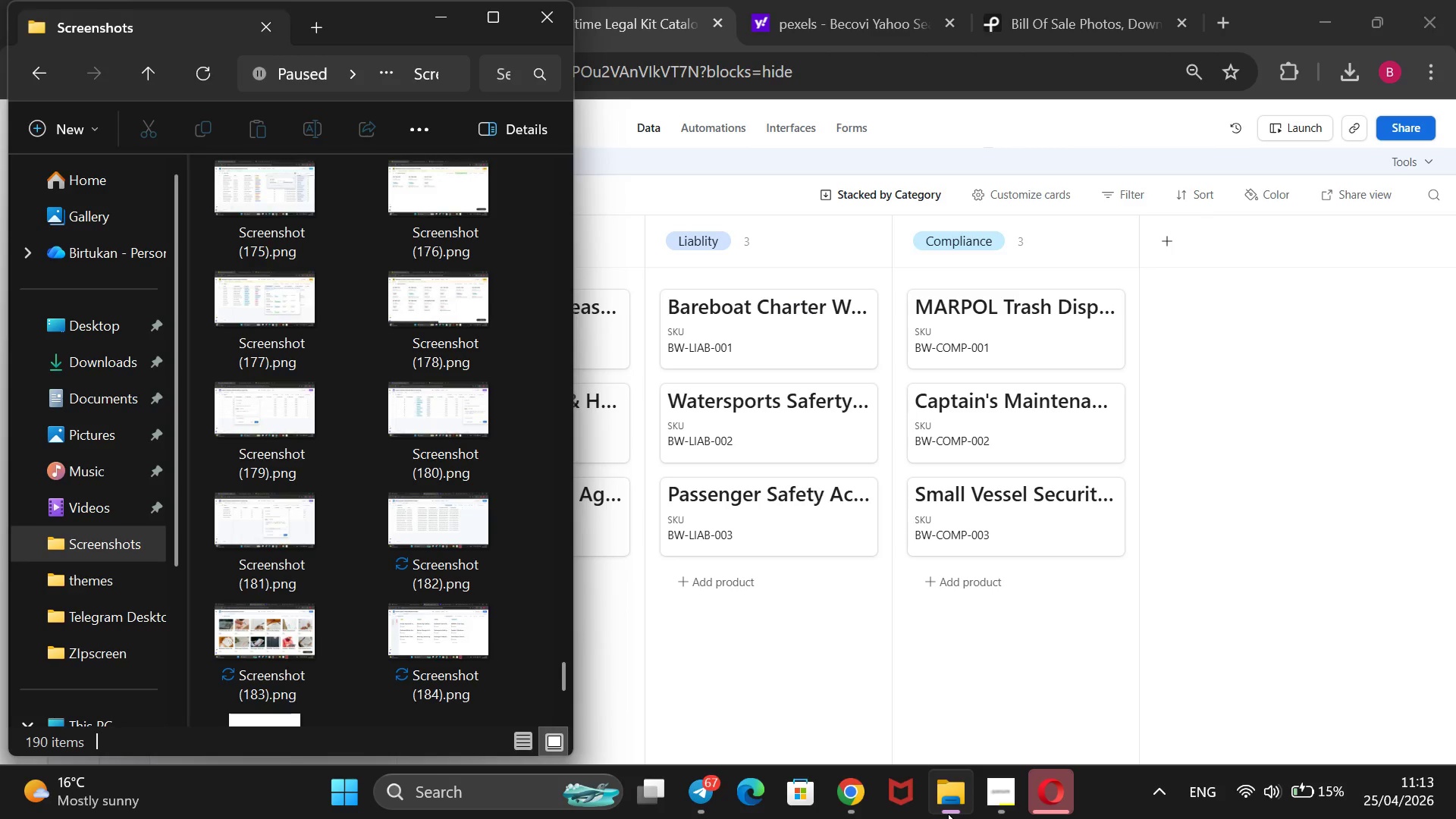 
left_click([948, 814])
 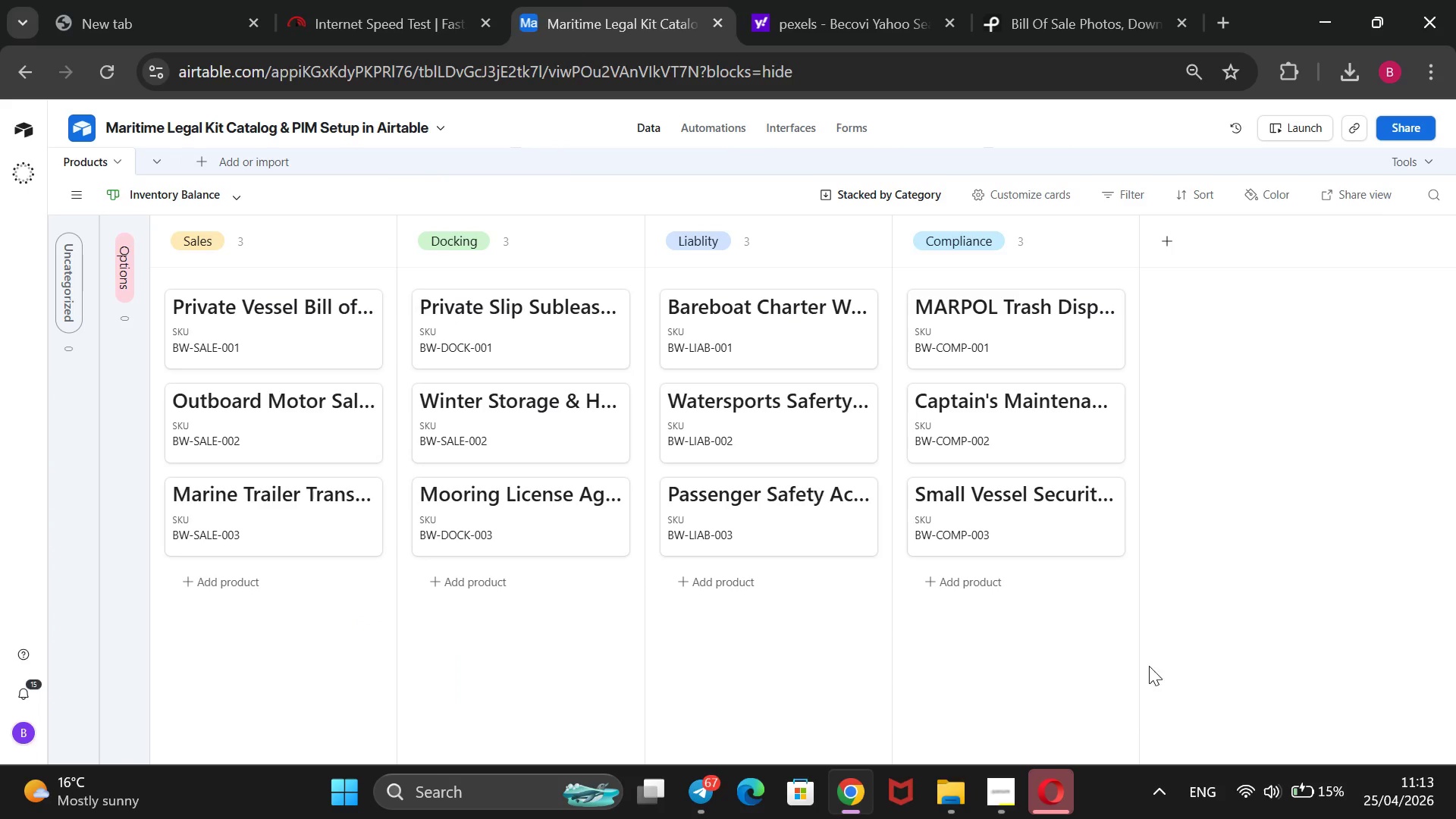 
wait(6.22)
 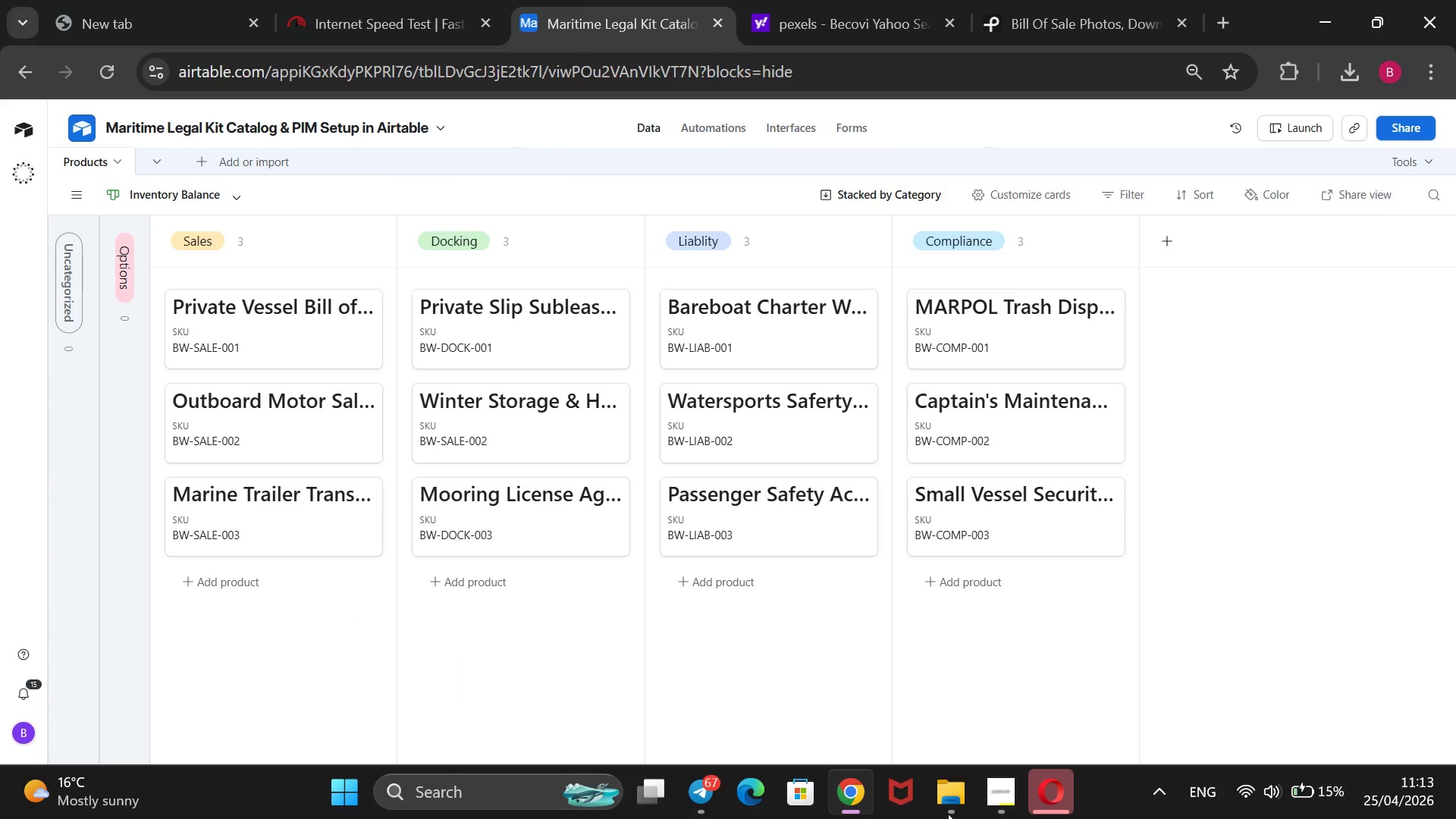 
left_click([983, 783])